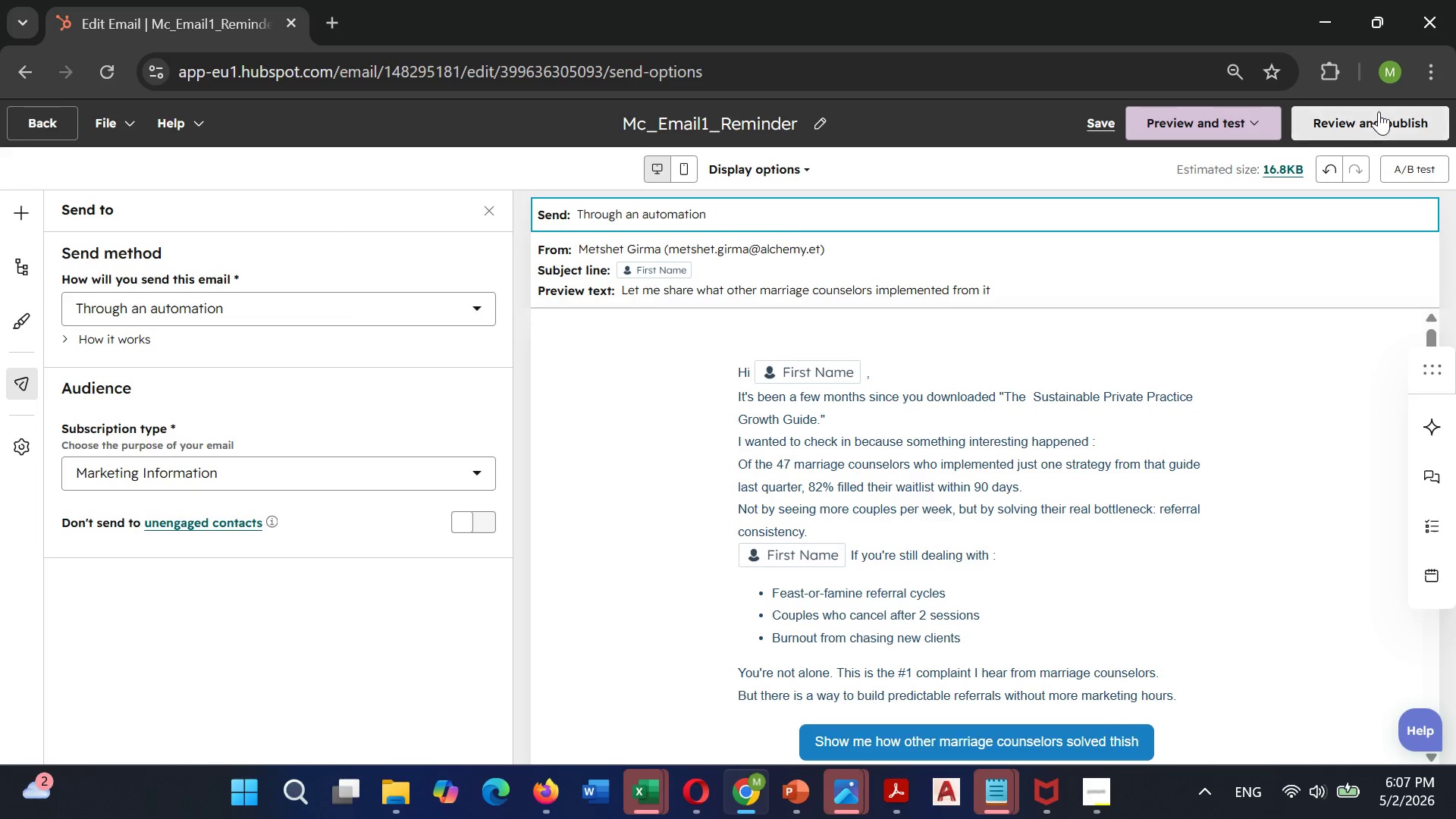 
left_click([1380, 110])